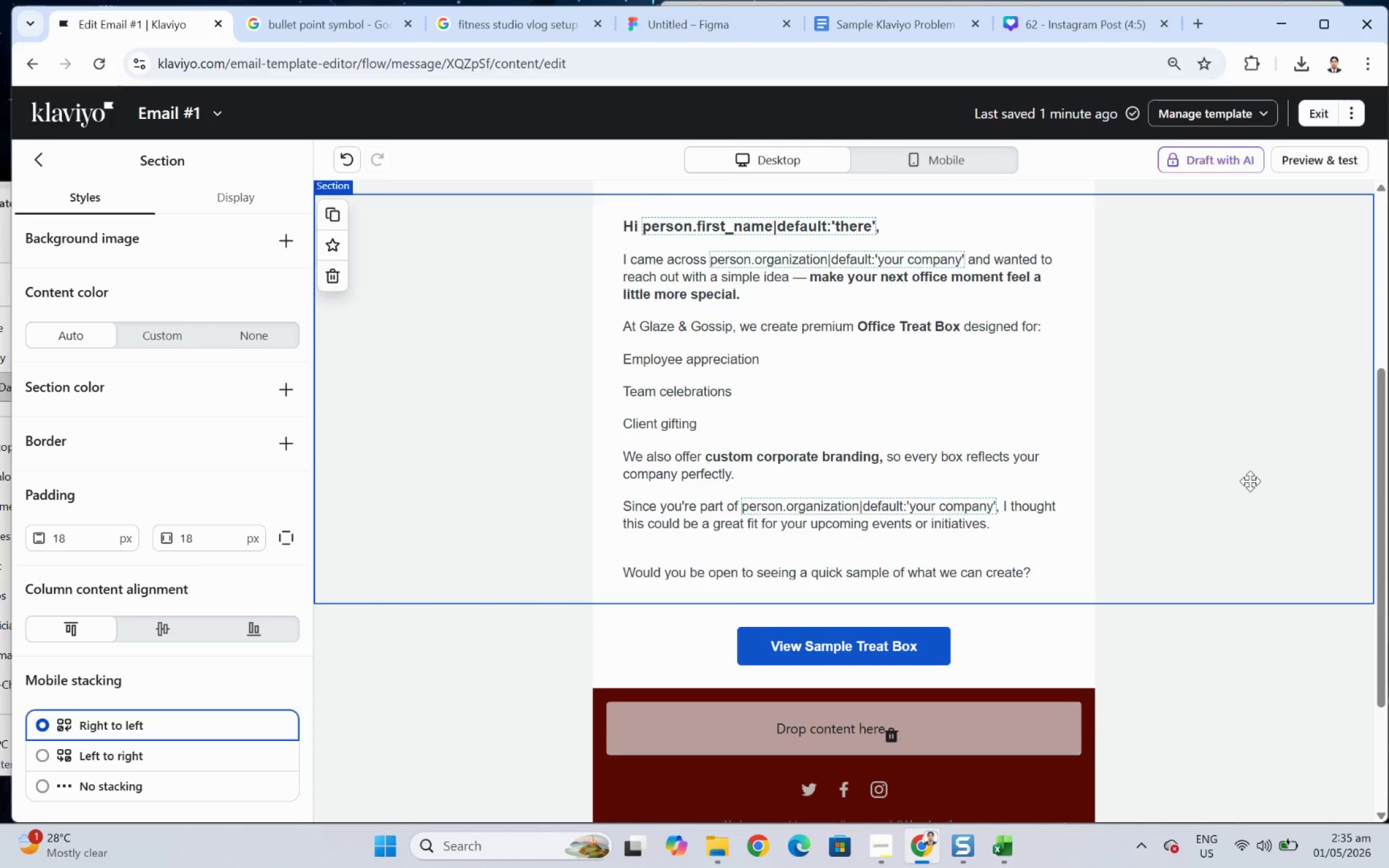 
scroll: coordinate [1248, 484], scroll_direction: up, amount: 3.0
 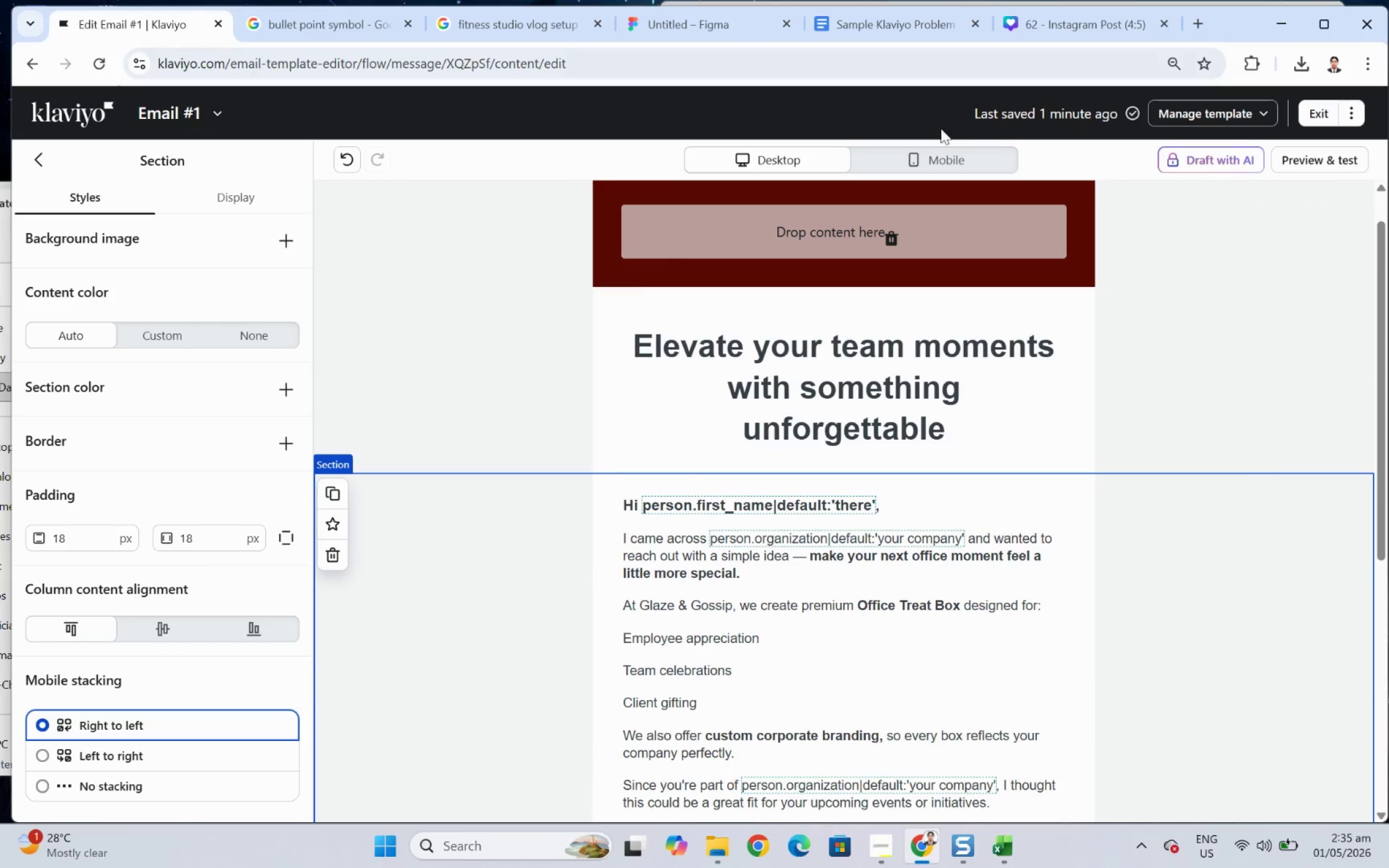 
wait(5.66)
 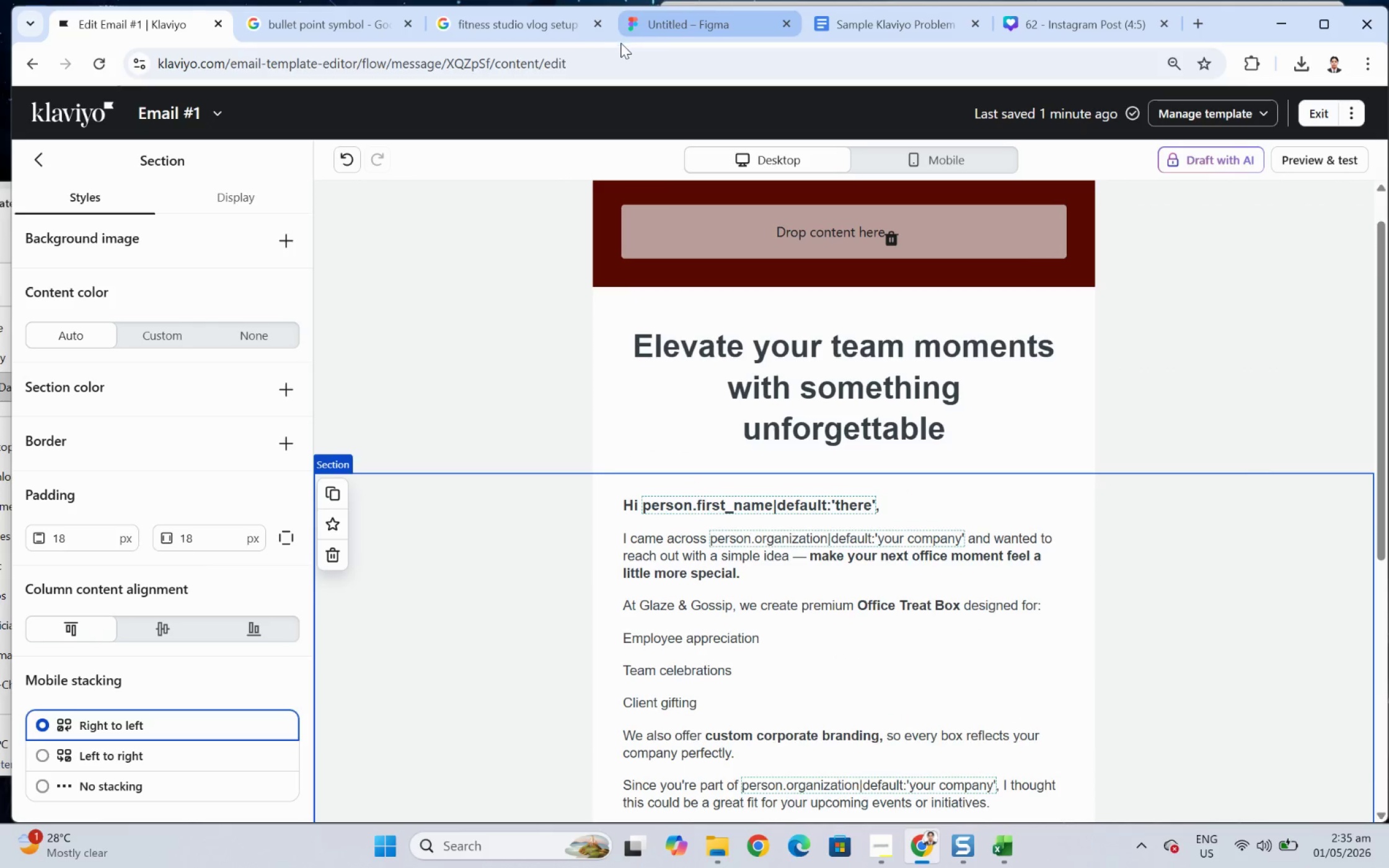 
left_click([1057, 34])
 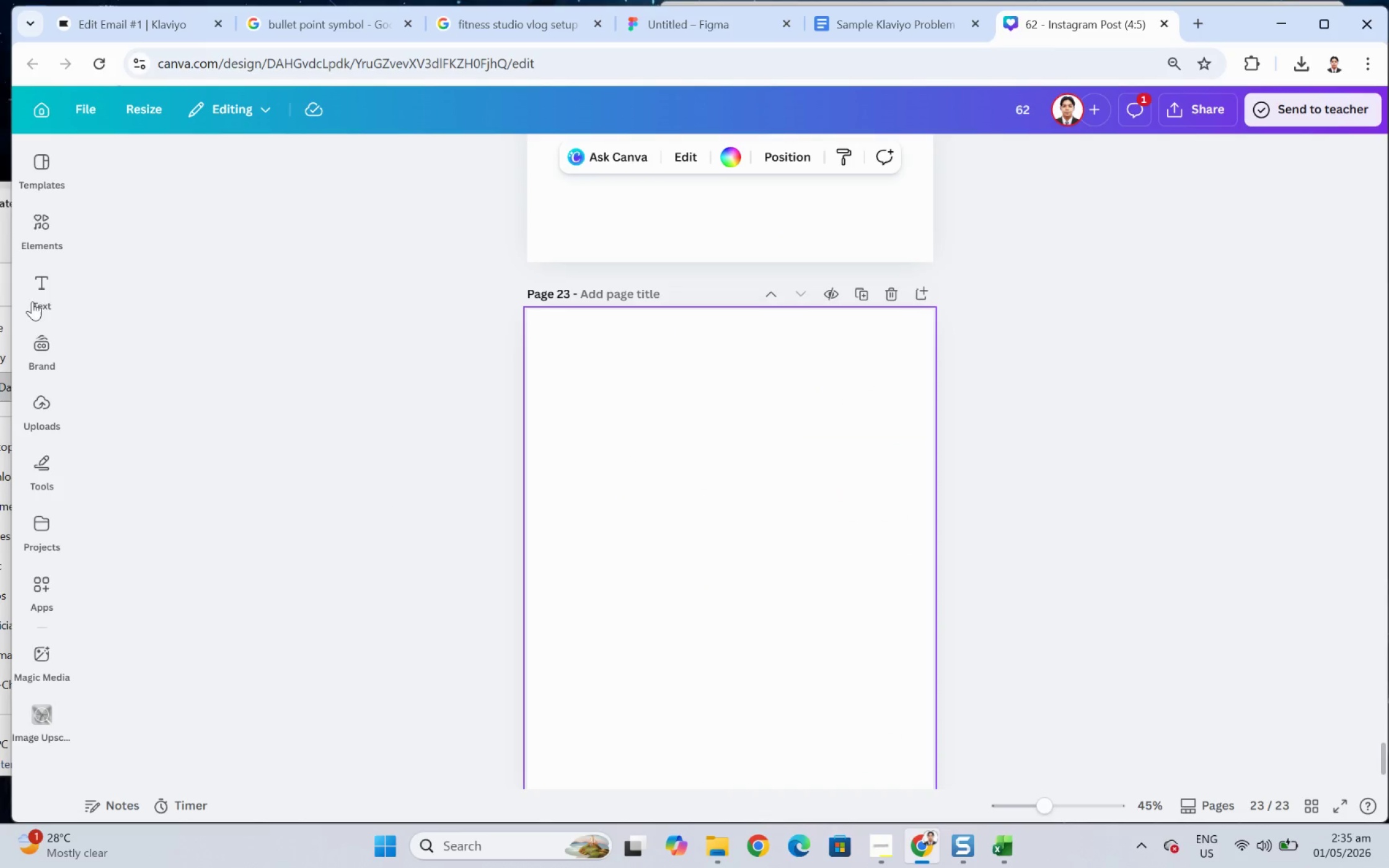 
left_click([48, 271])
 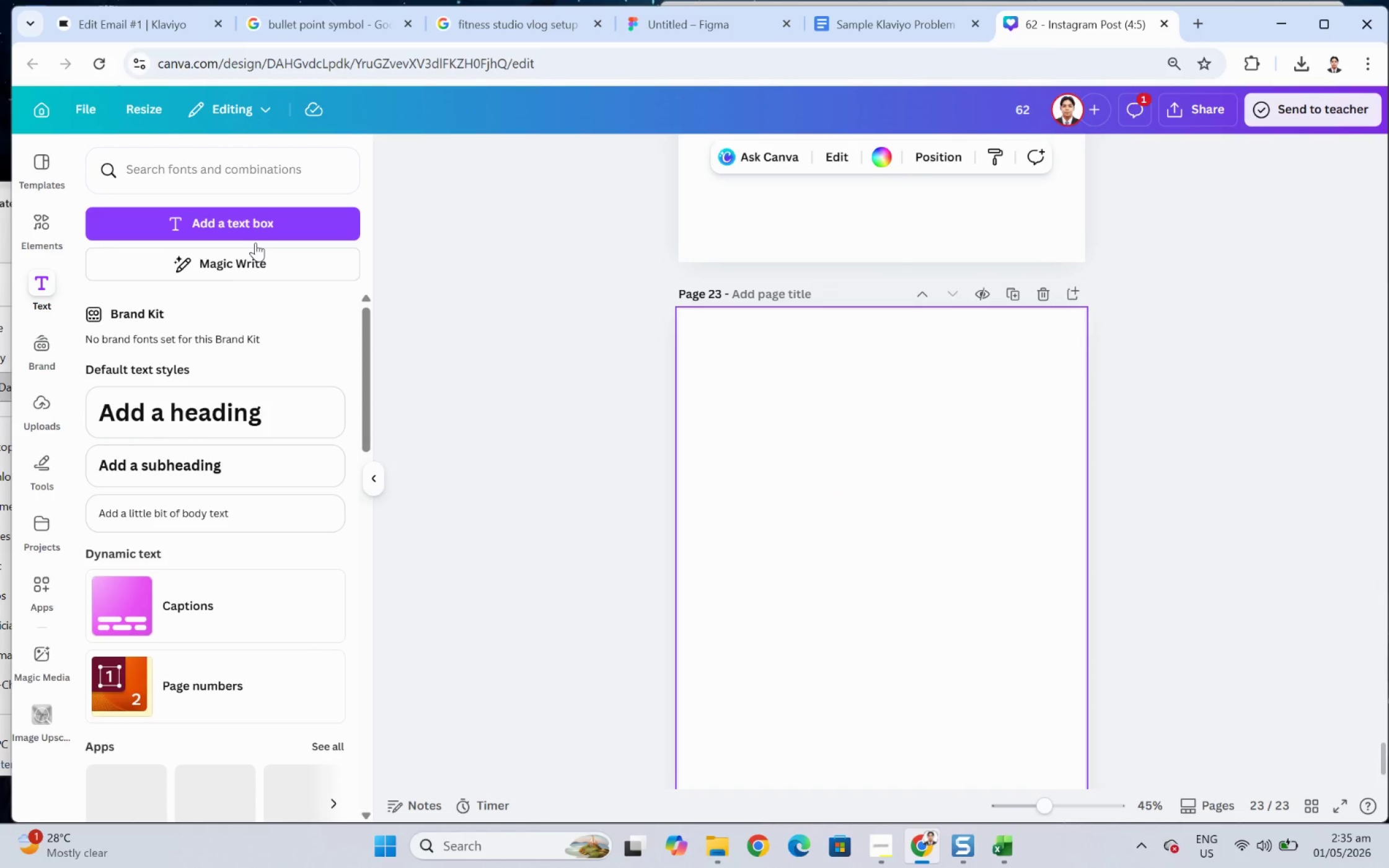 
left_click([255, 218])
 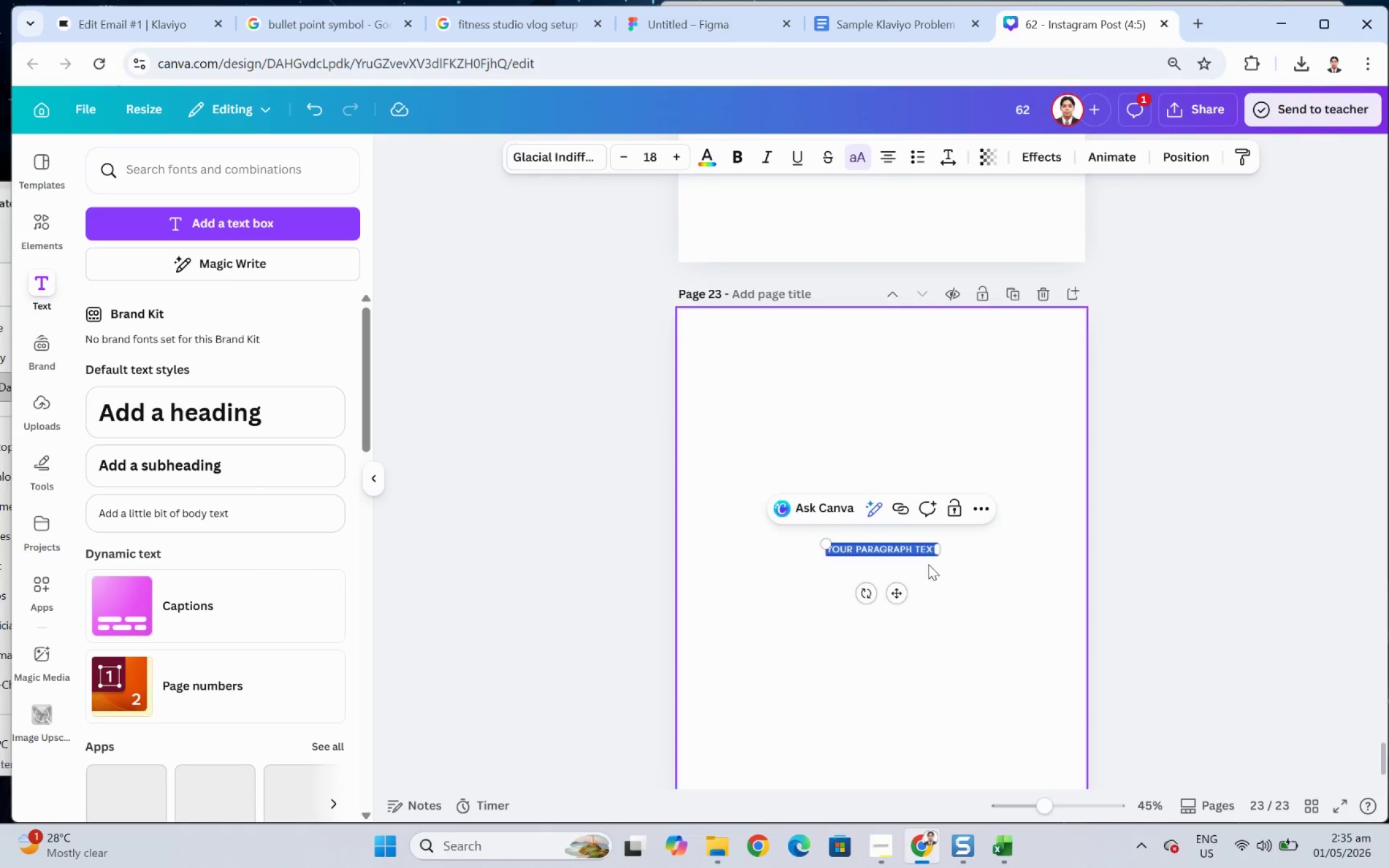 
left_click([953, 542])
 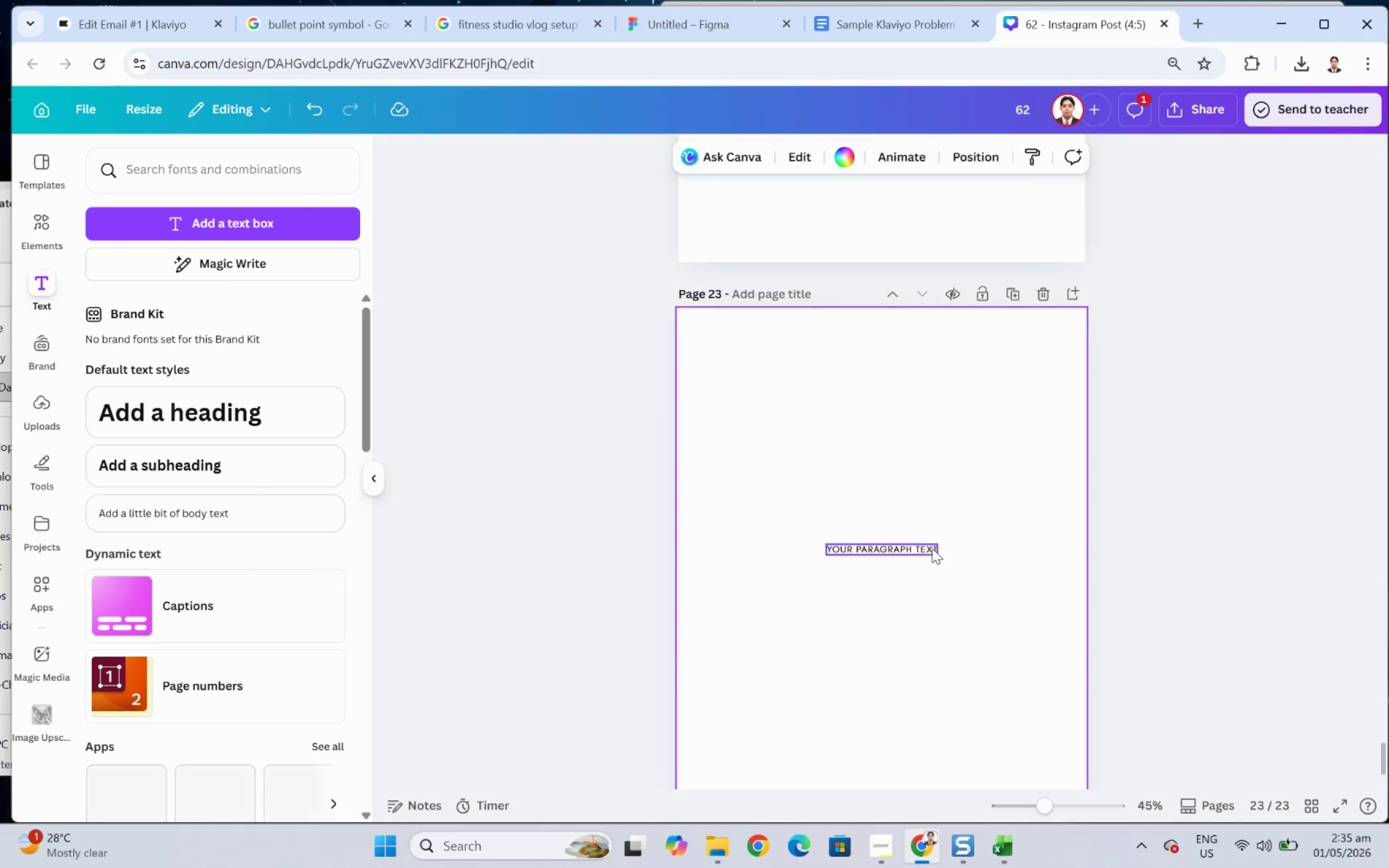 
left_click([929, 548])
 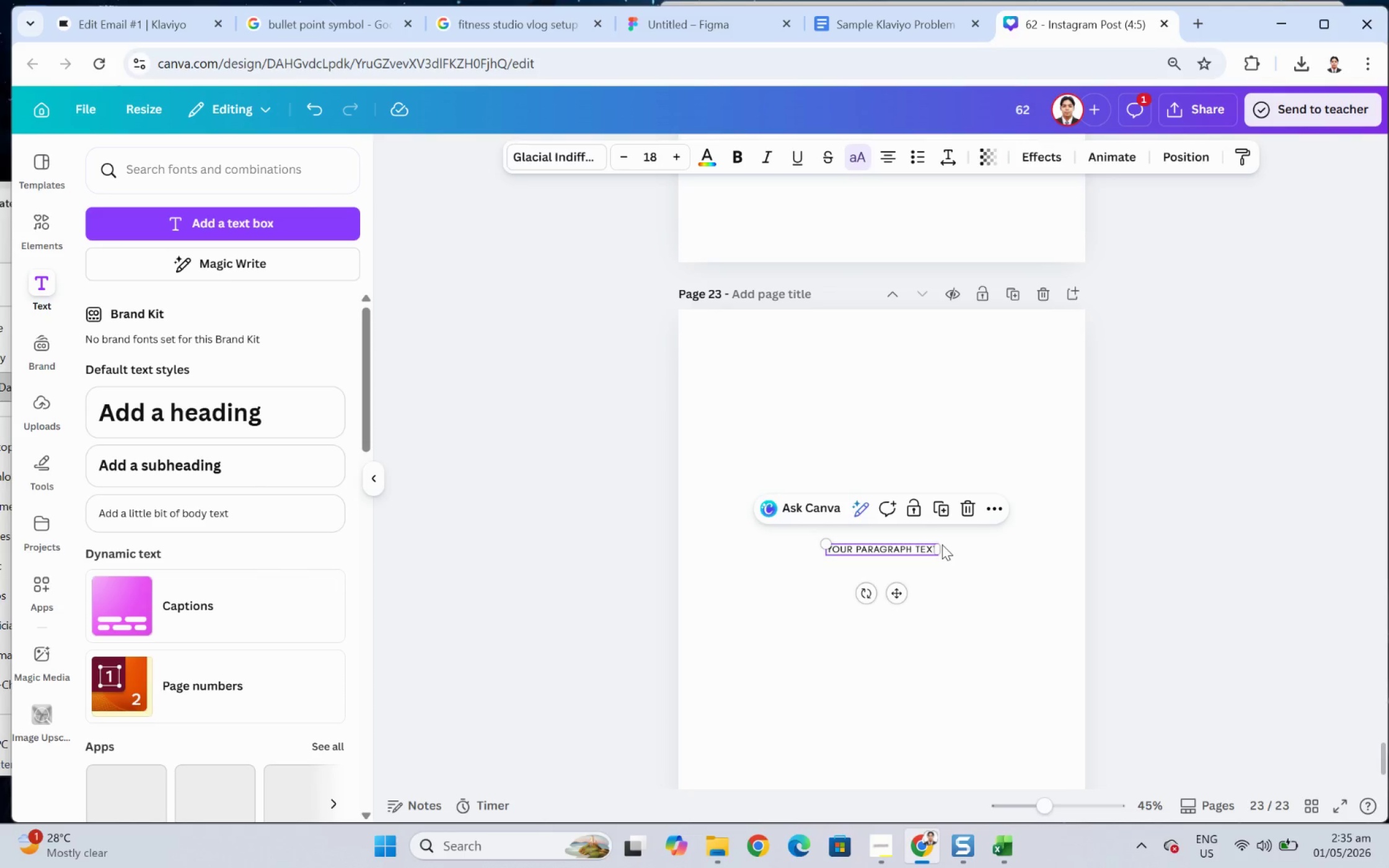 
left_click_drag(start_coordinate=[941, 545], to_coordinate=[982, 504])
 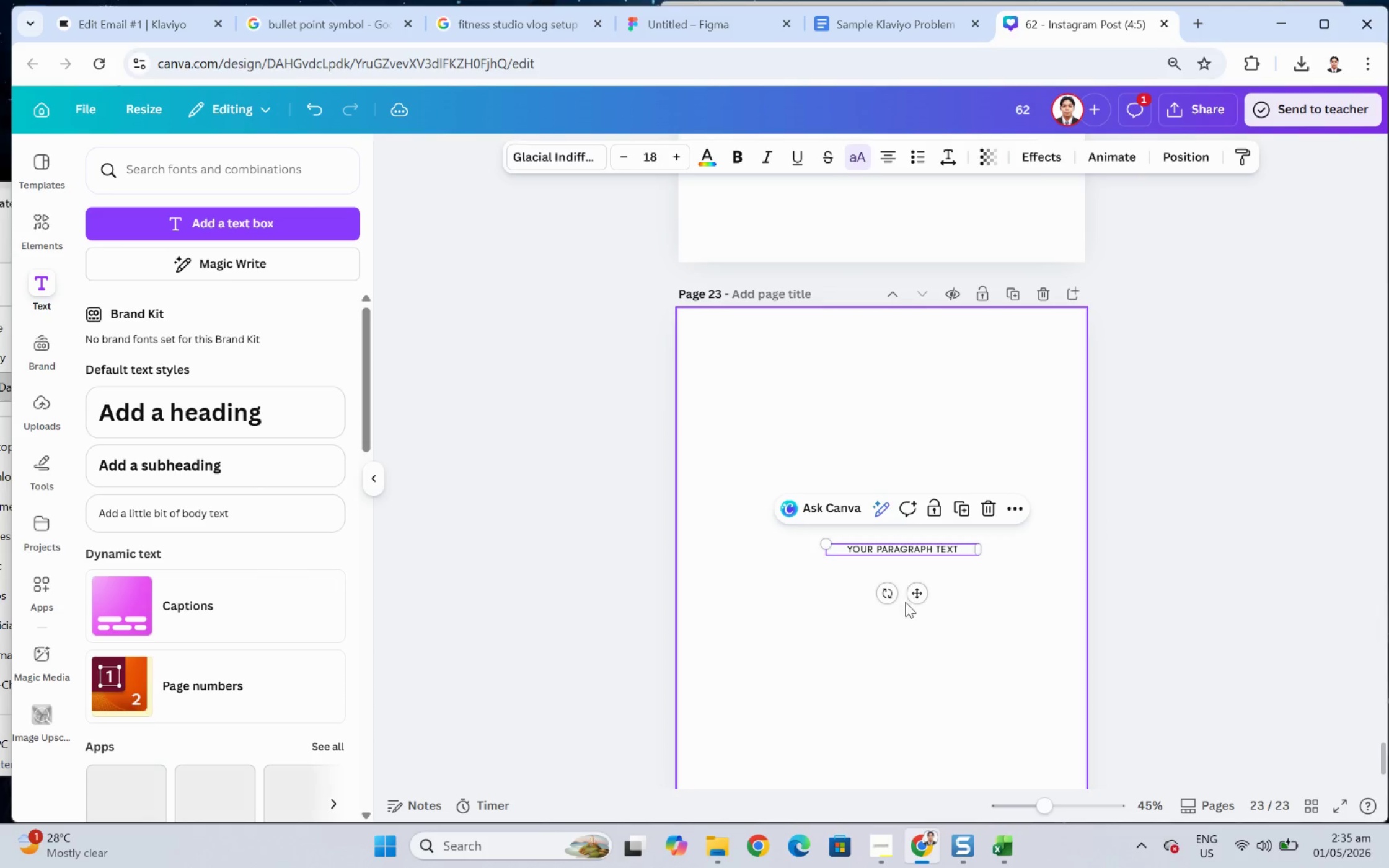 
hold_key(key=ControlLeft, duration=0.55)
scroll: coordinate [906, 608], scroll_direction: up, amount: 6.0
 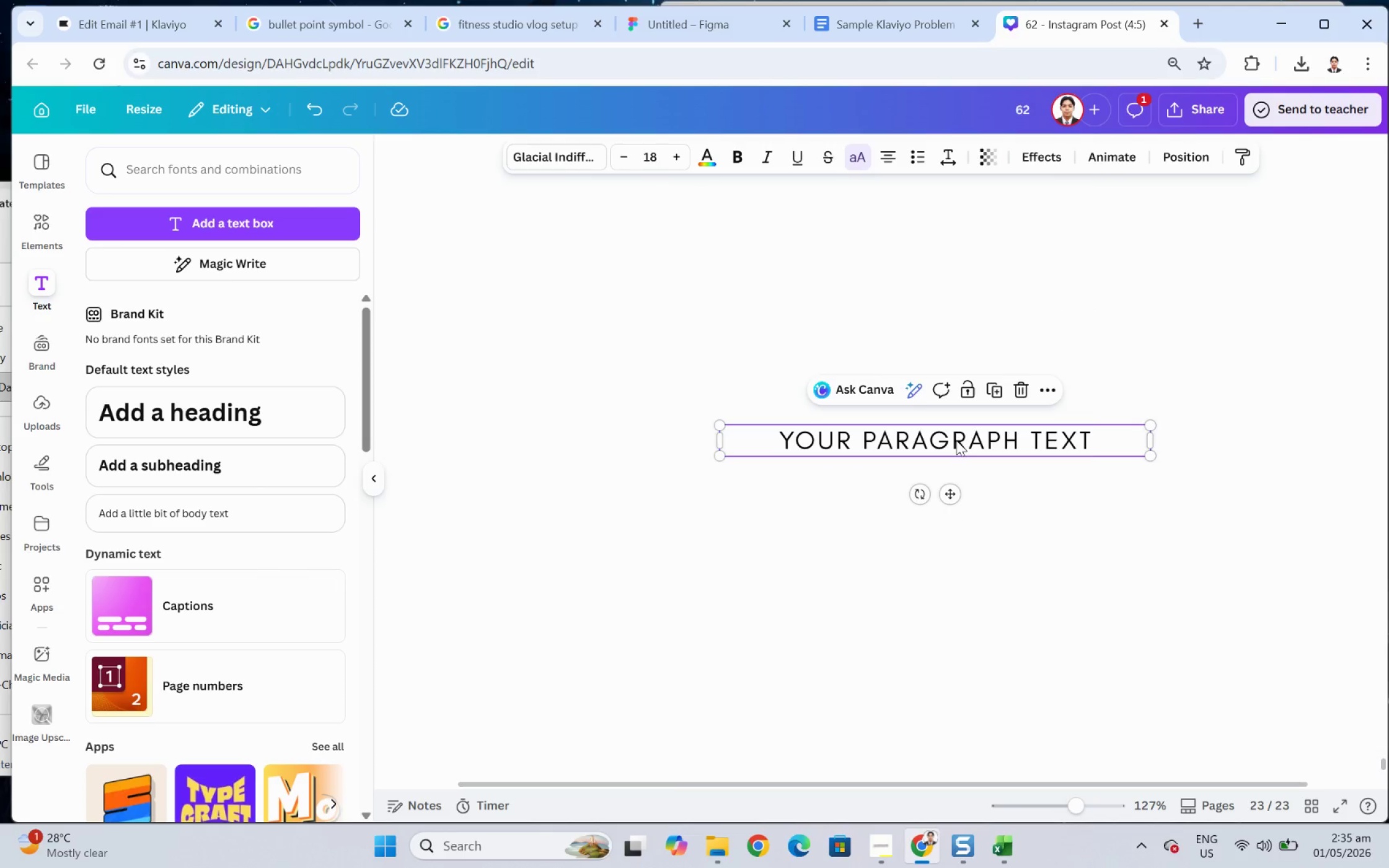 
double_click([956, 440])
 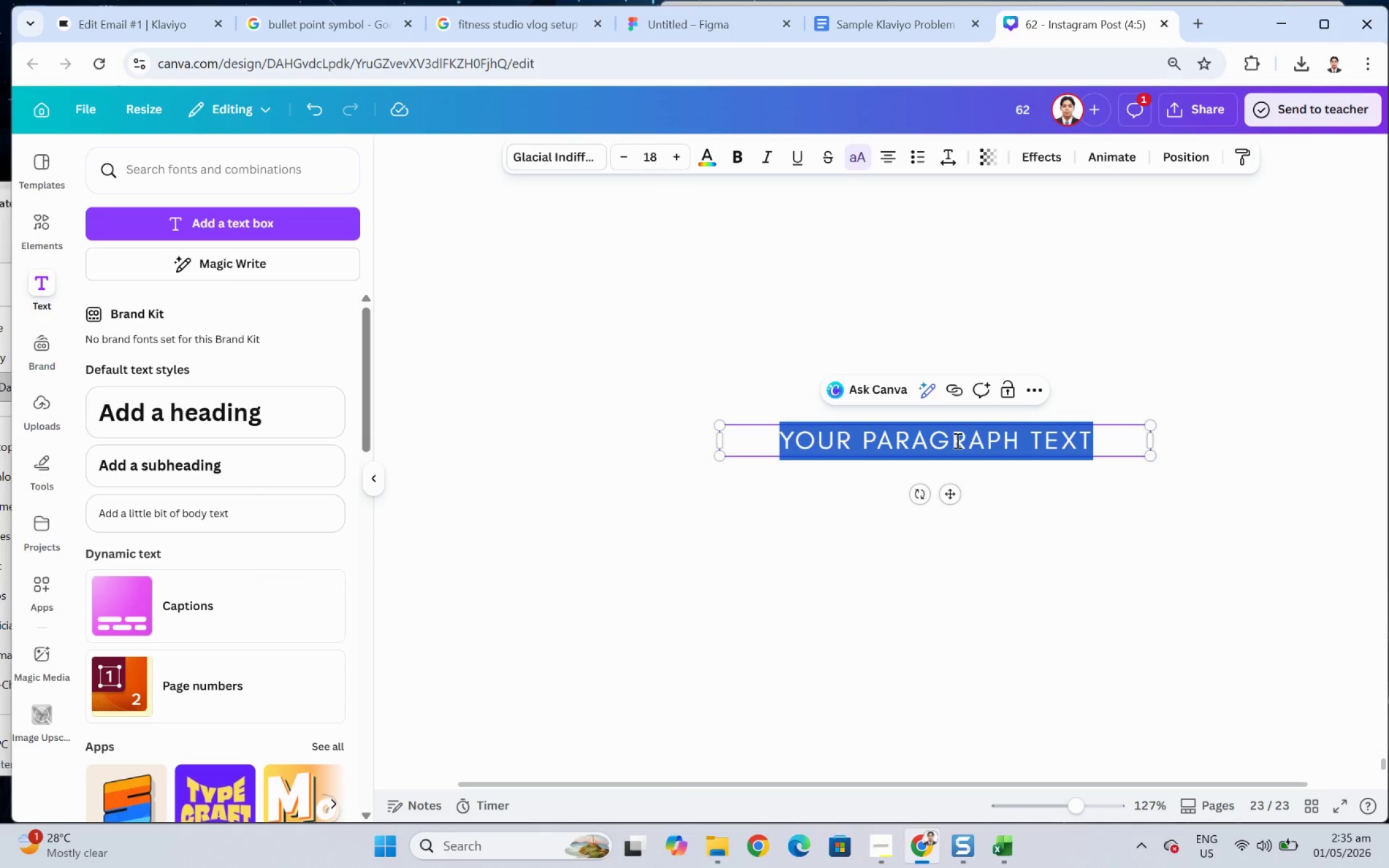 
hold_key(key=ShiftLeft, duration=0.4)
 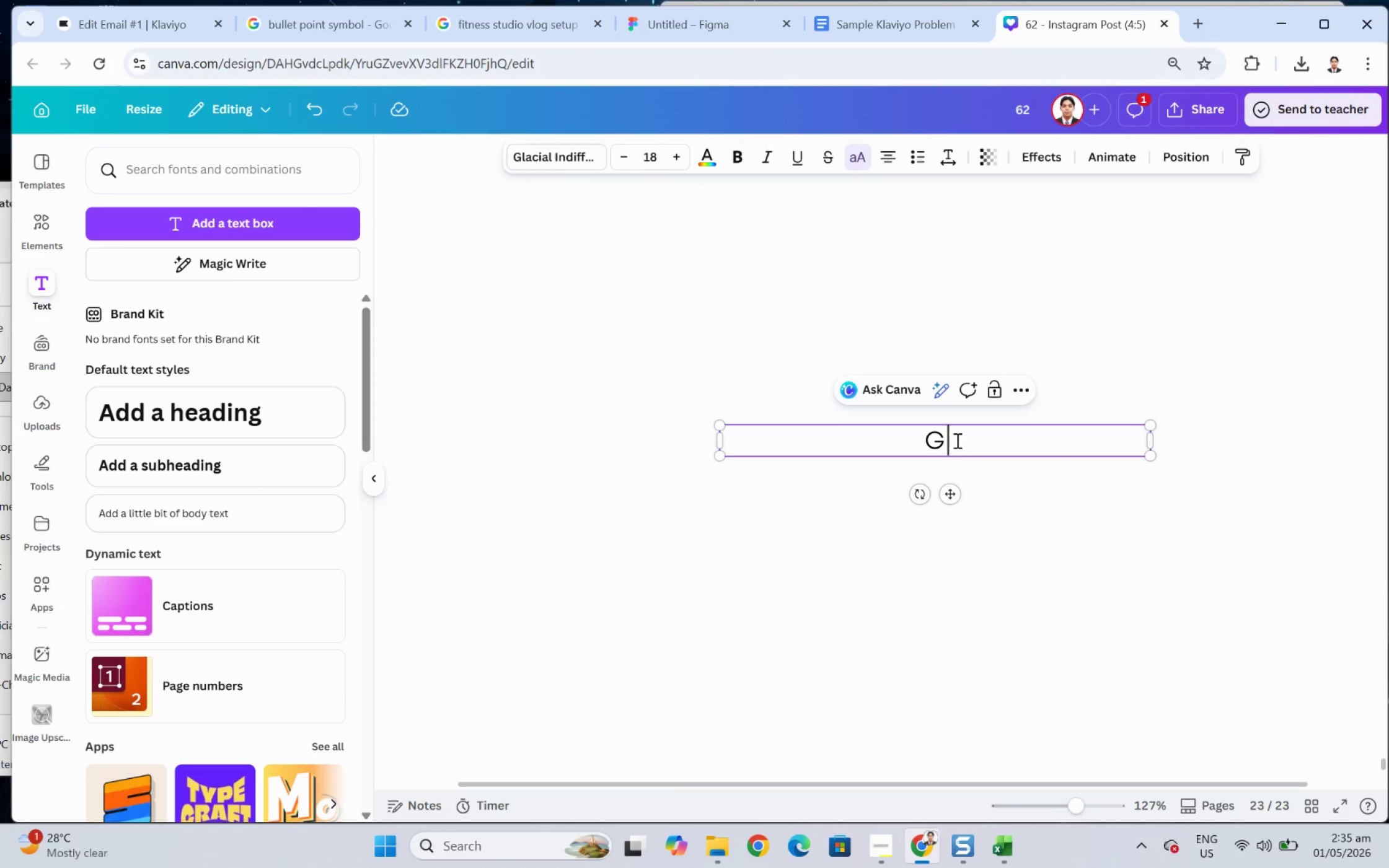 
type(glaze)
 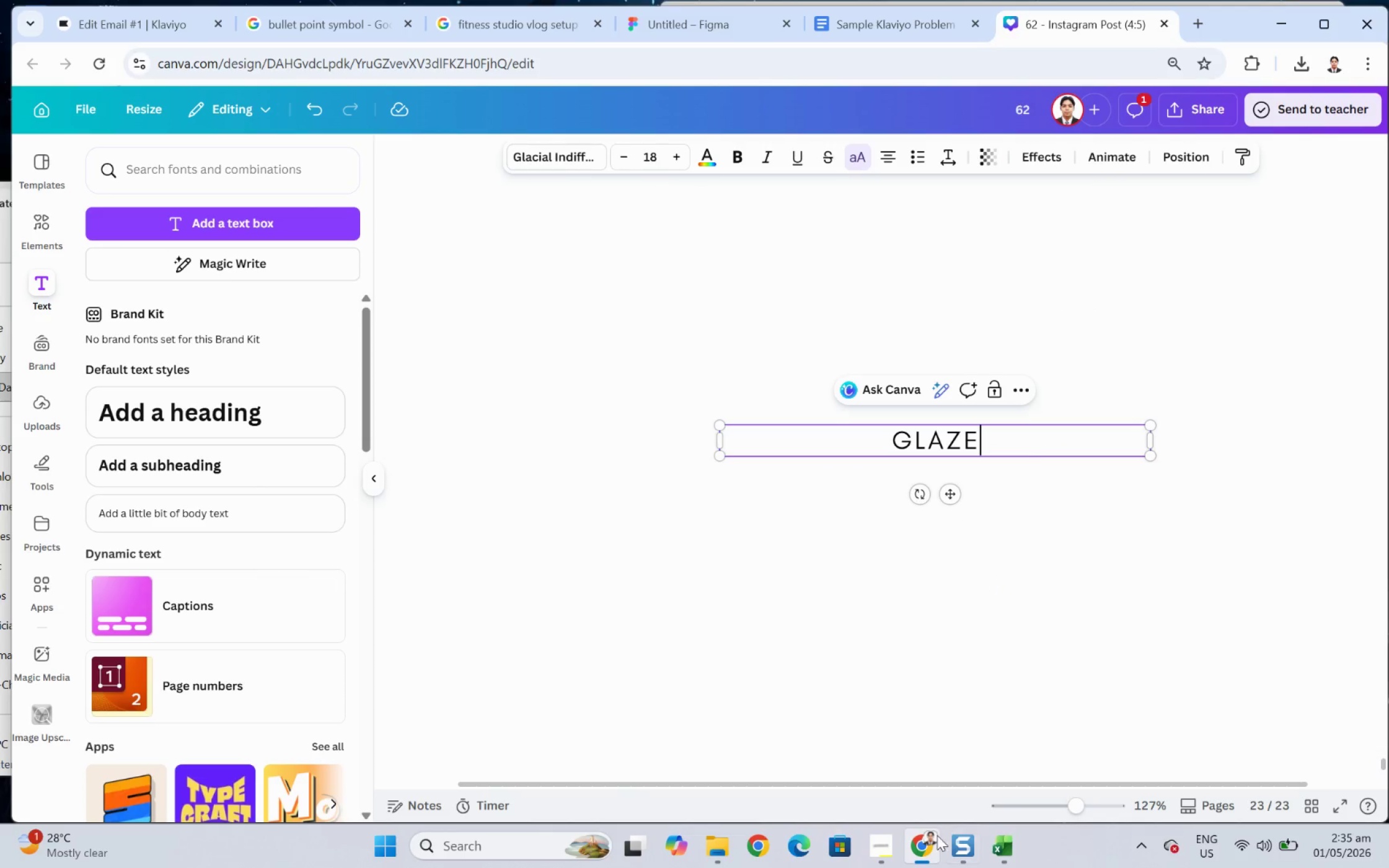 
left_click([879, 857])